 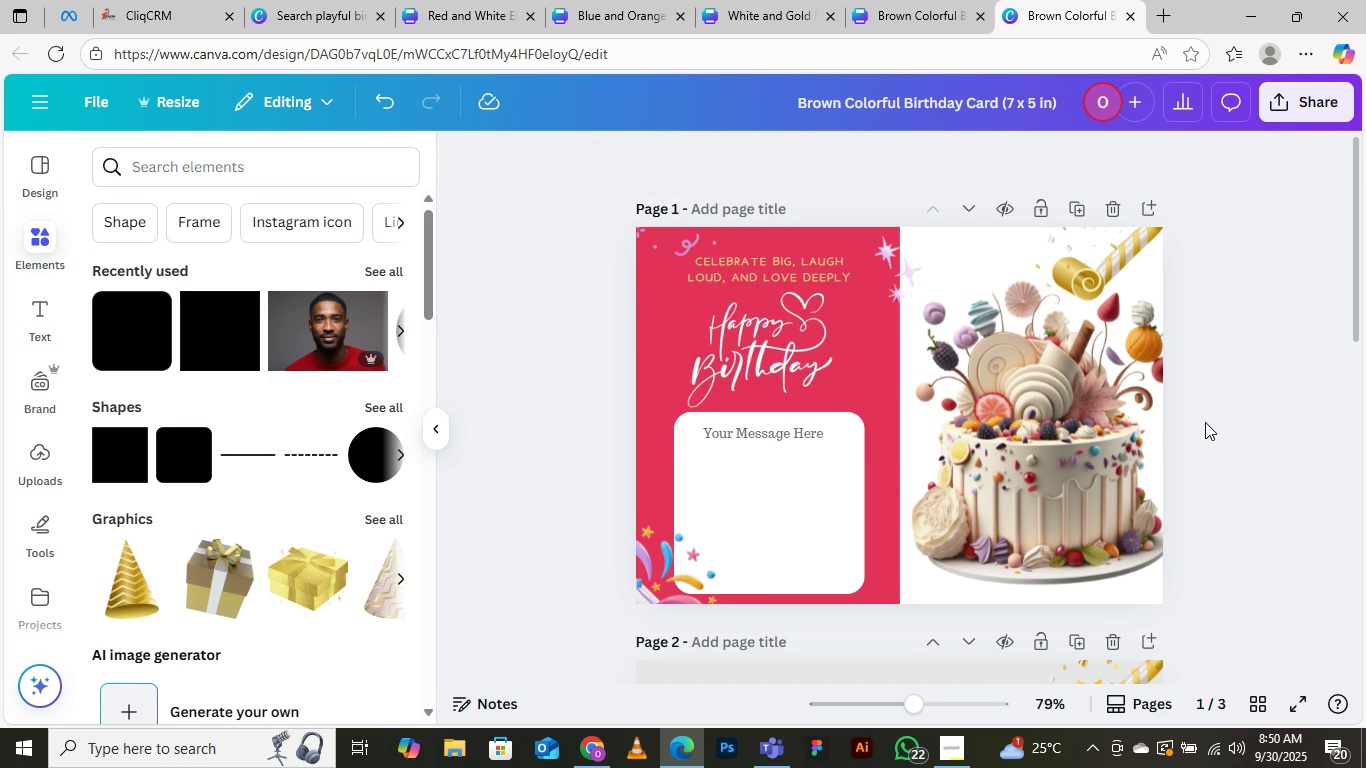 
scroll: coordinate [893, 515], scroll_direction: down, amount: 11.0
 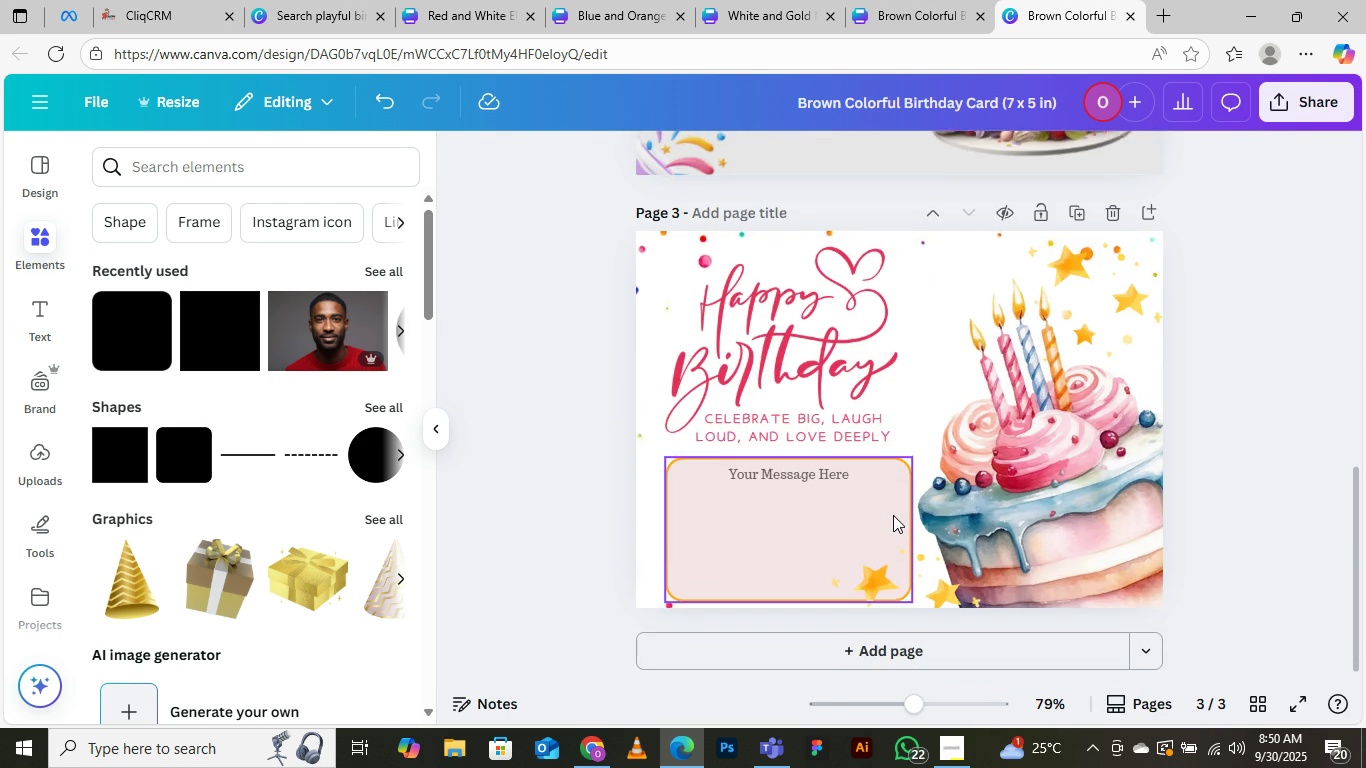 
scroll: coordinate [997, 366], scroll_direction: up, amount: 7.0
 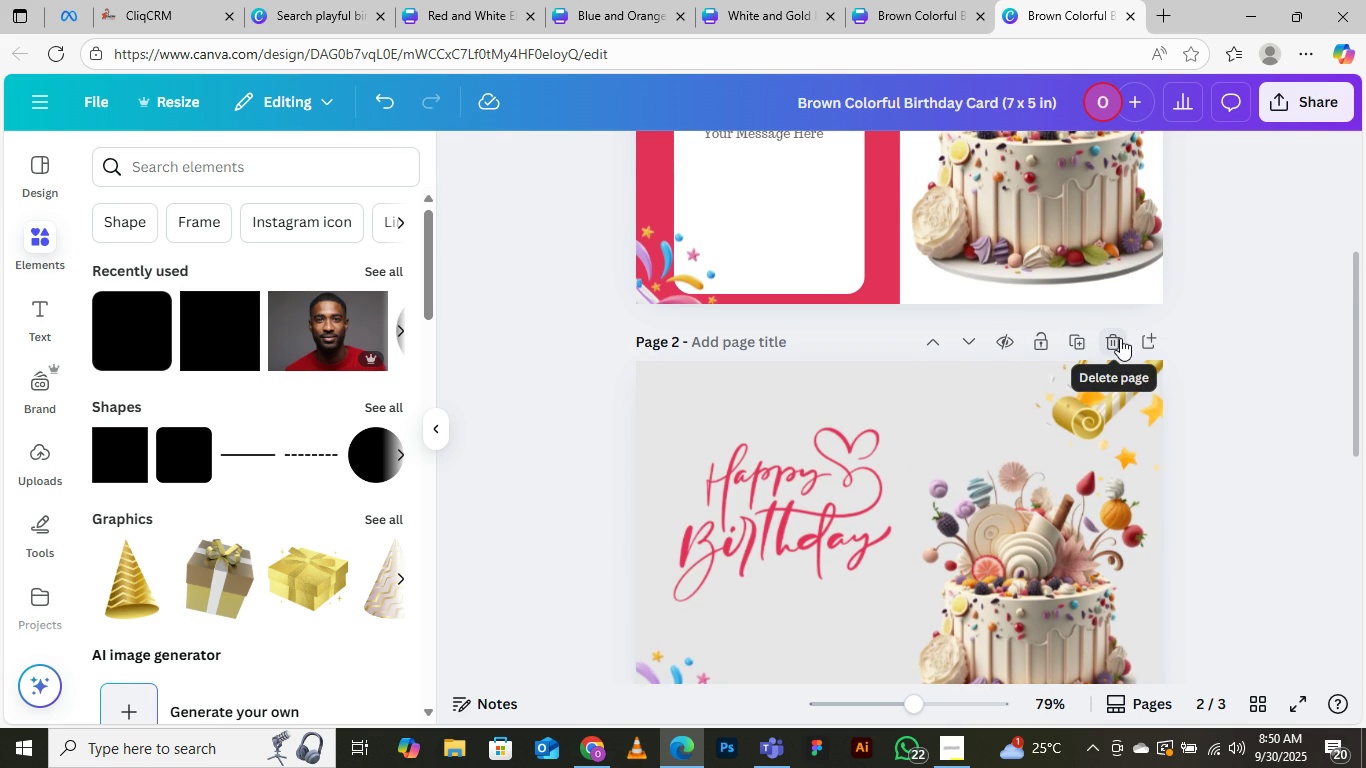 
left_click([1120, 338])
 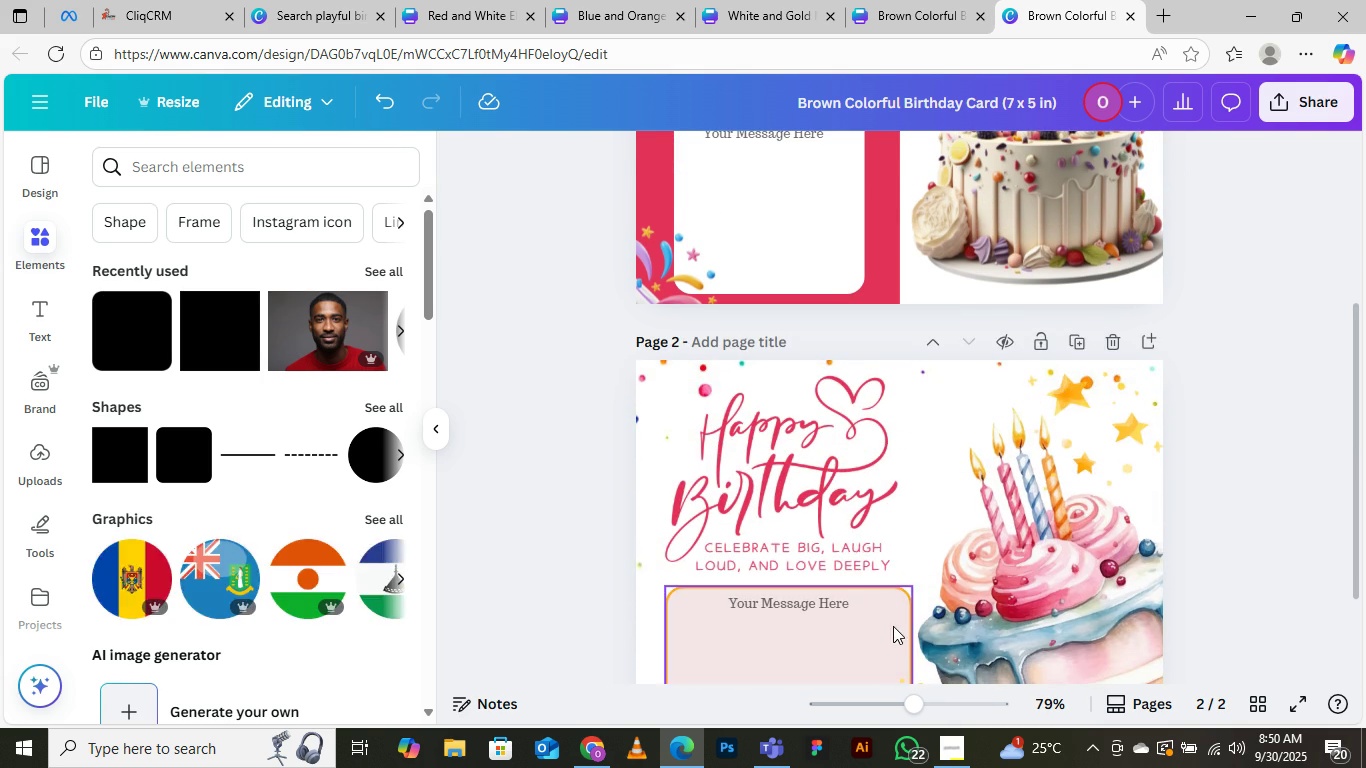 
scroll: coordinate [864, 530], scroll_direction: none, amount: 0.0
 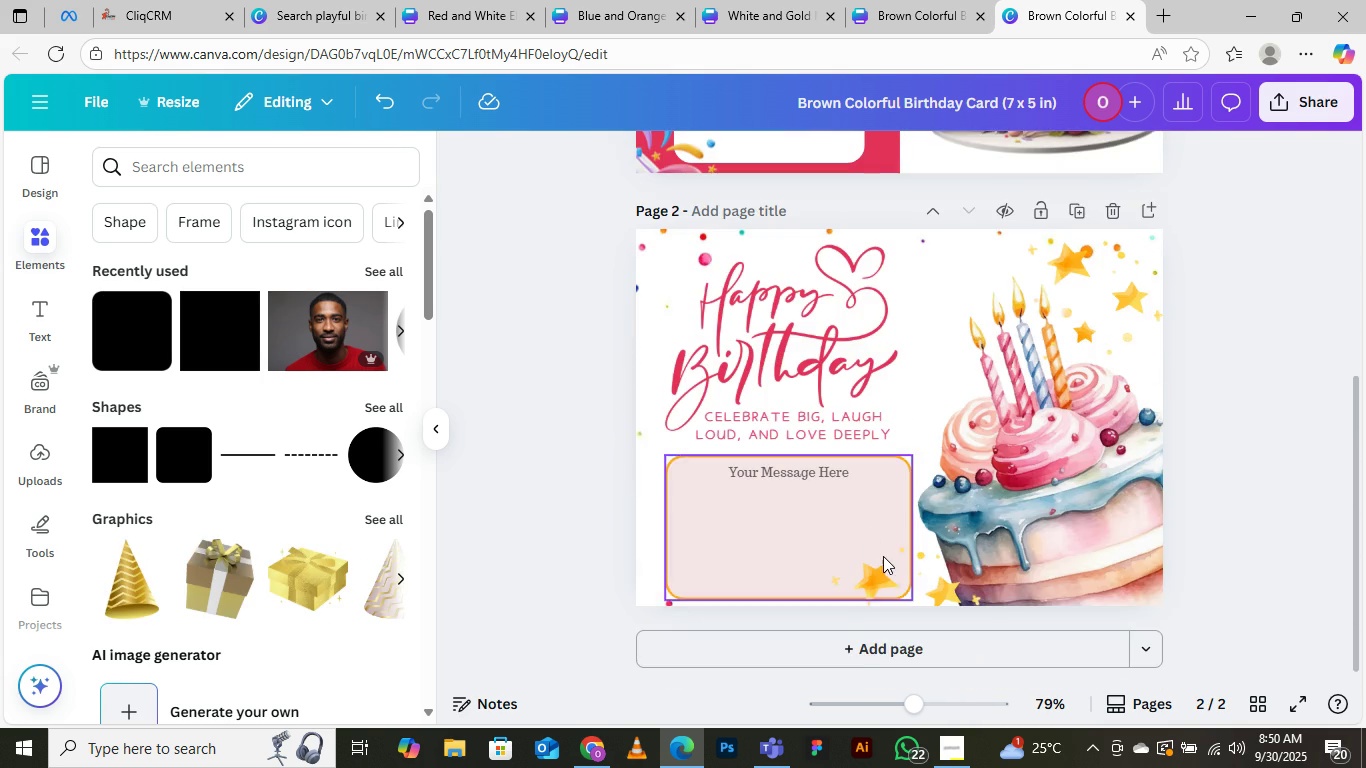 
scroll: coordinate [884, 556], scroll_direction: up, amount: 7.0
 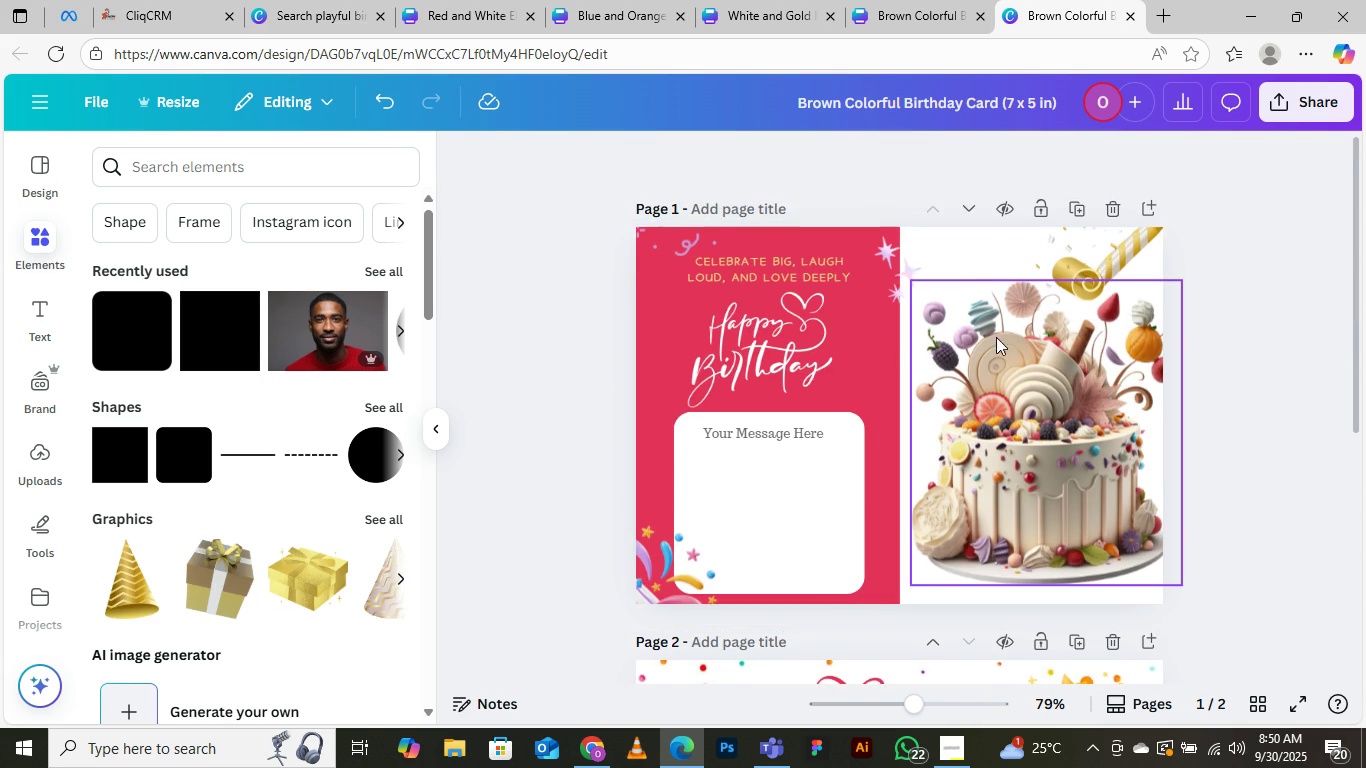 
scroll: coordinate [1015, 364], scroll_direction: down, amount: 4.0
 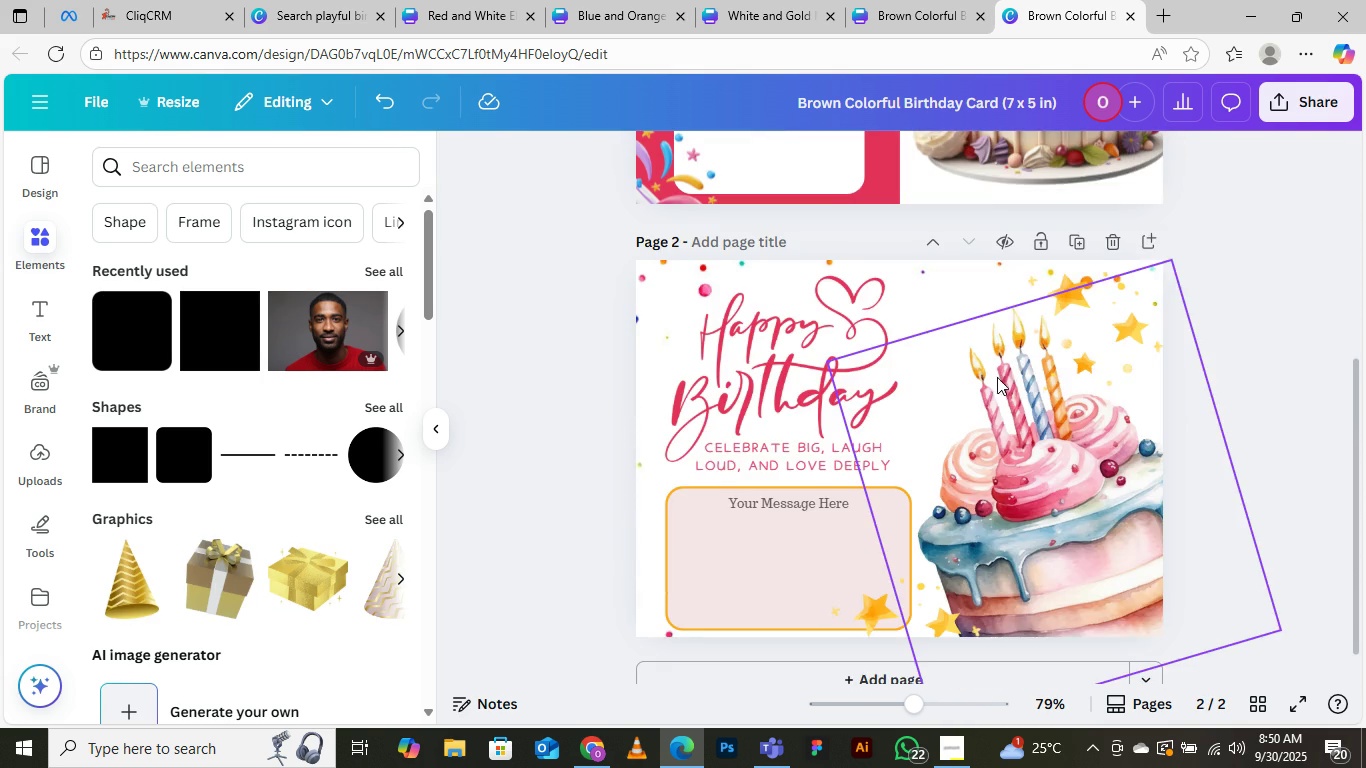 
scroll: coordinate [997, 377], scroll_direction: up, amount: 4.0
 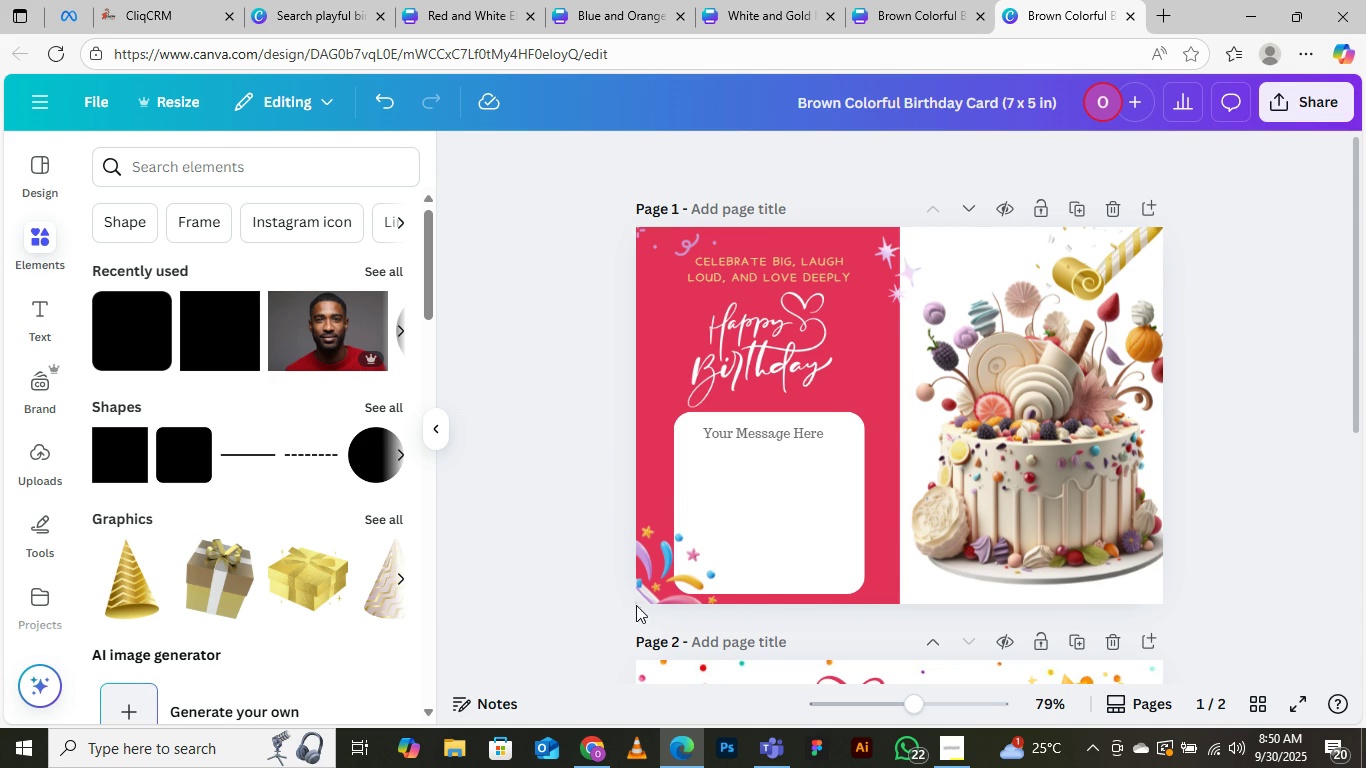 
left_click([679, 571])